 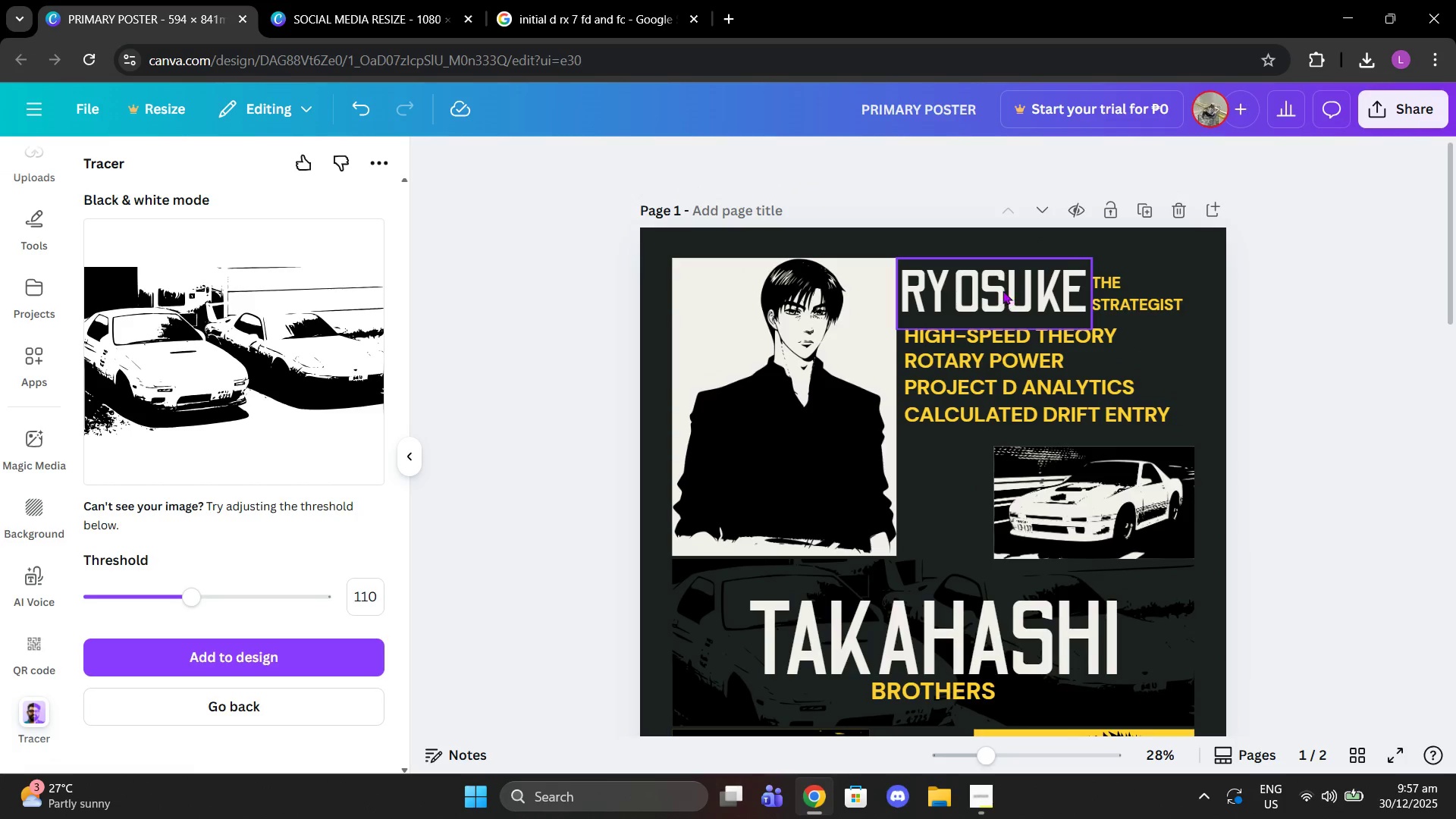 
double_click([917, 361])
 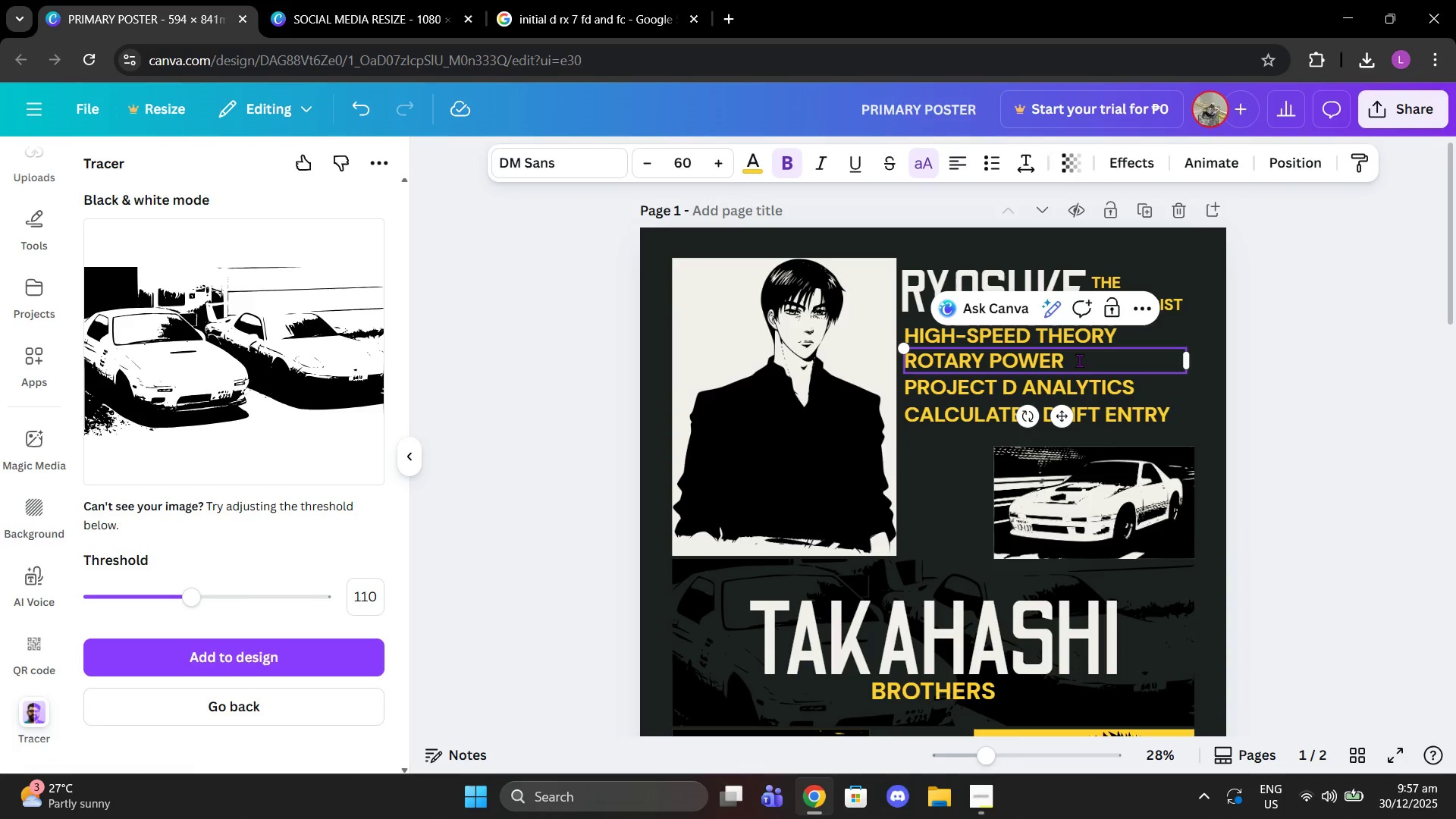 
left_click_drag(start_coordinate=[1078, 360], to_coordinate=[910, 362])
 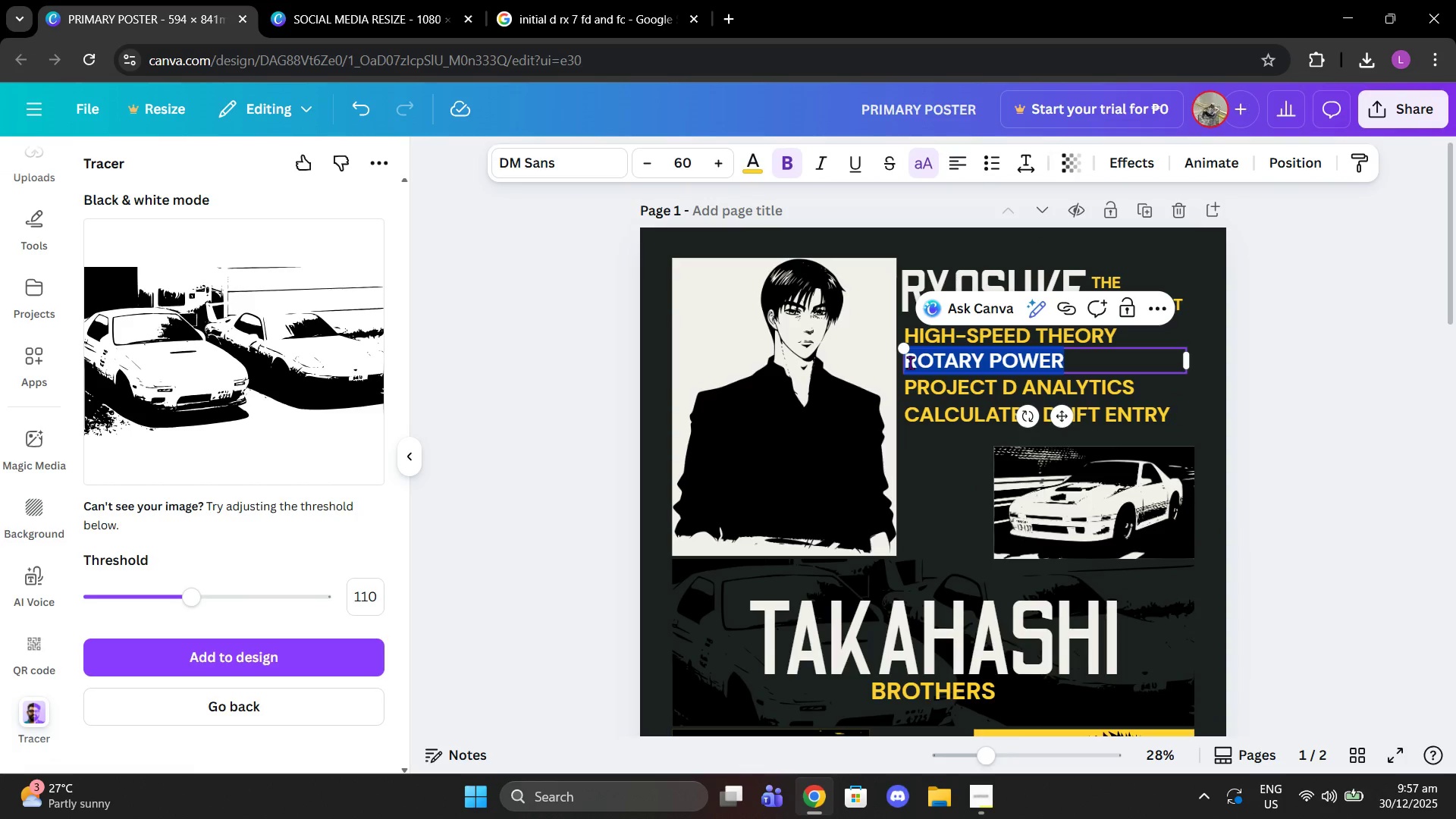 
key(Control+C)
 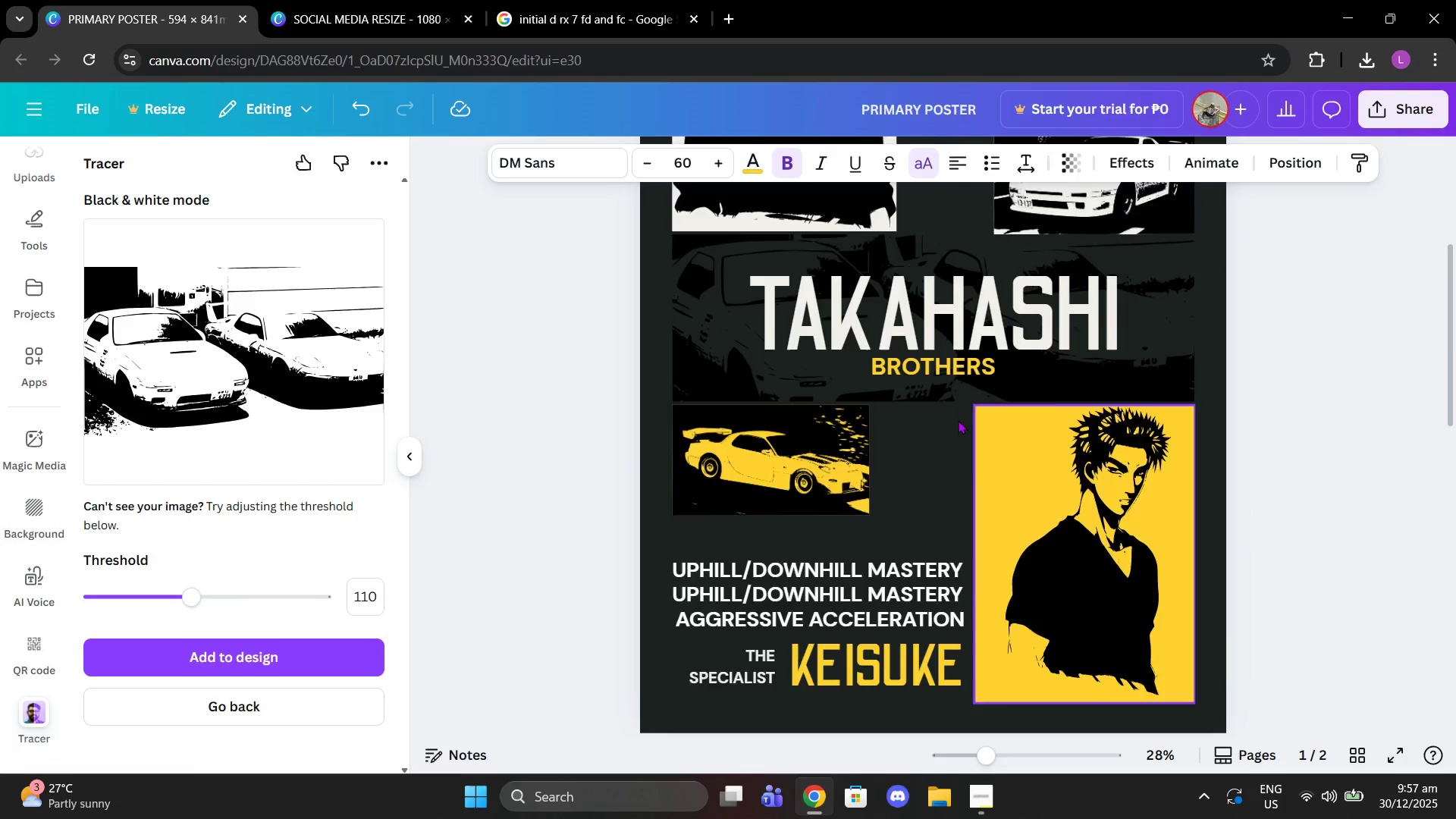 
scroll: coordinate [971, 420], scroll_direction: down, amount: 4.0
 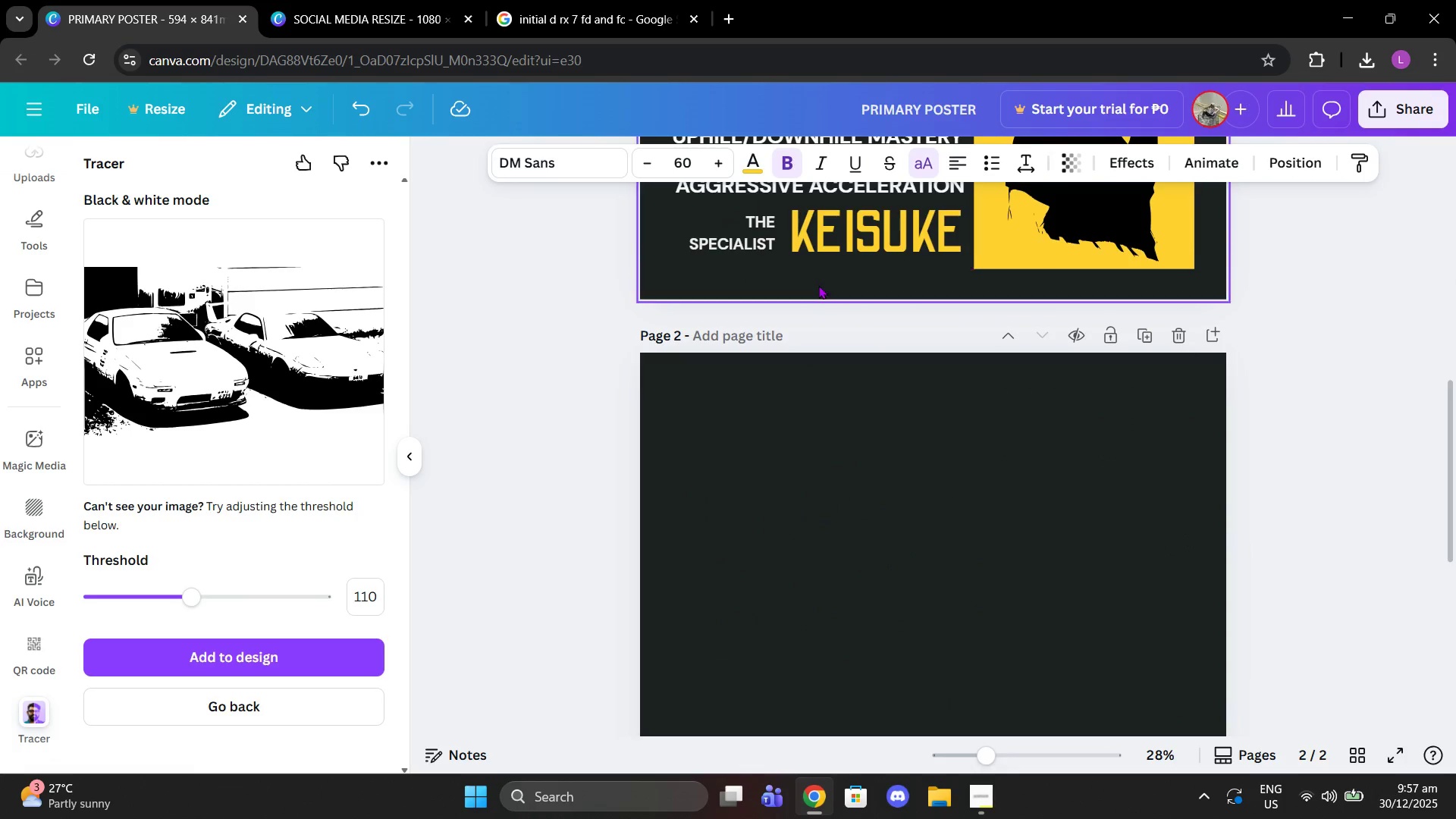 
scroll: coordinate [818, 285], scroll_direction: up, amount: 2.0
 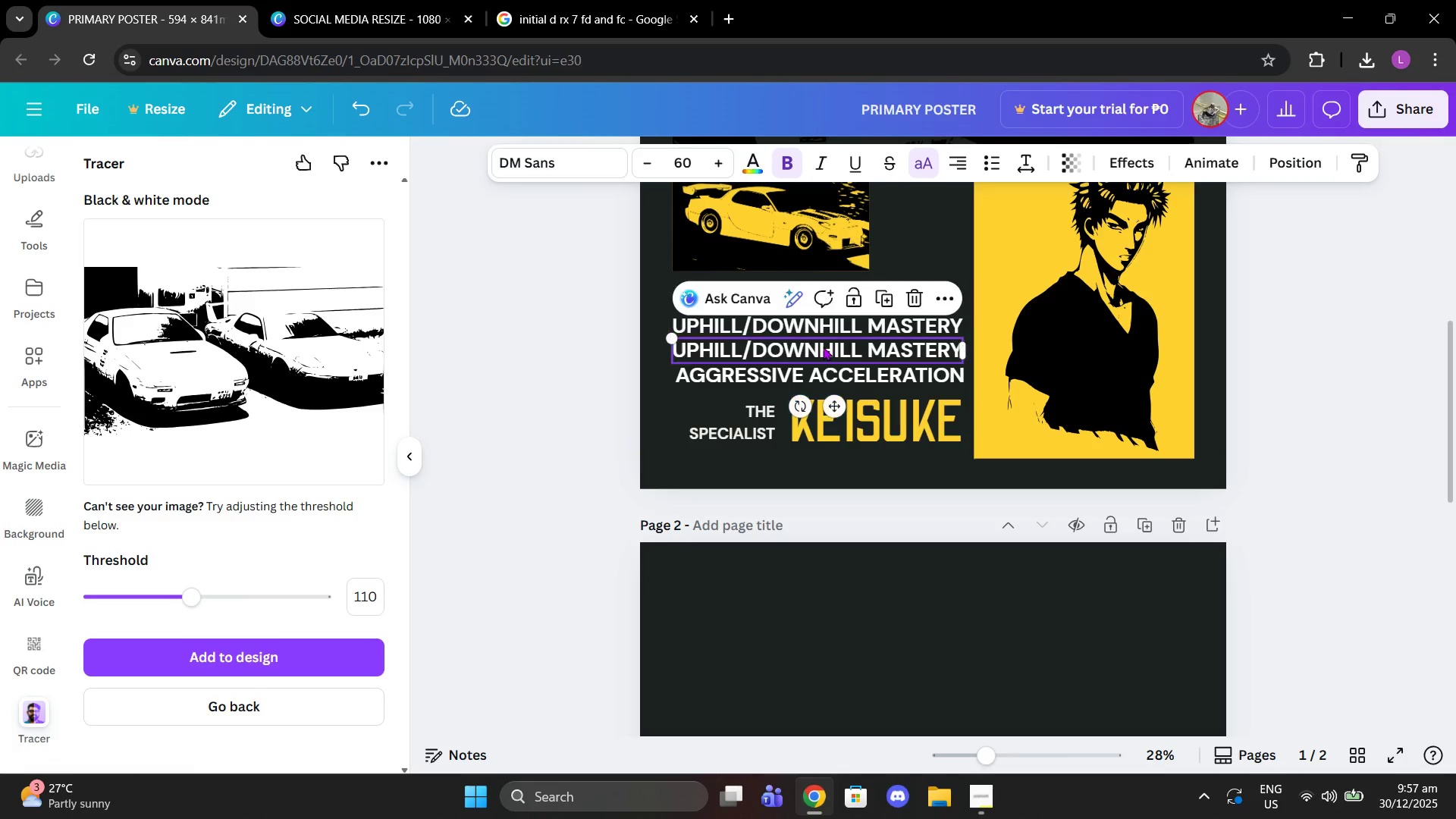 
double_click([823, 347])
 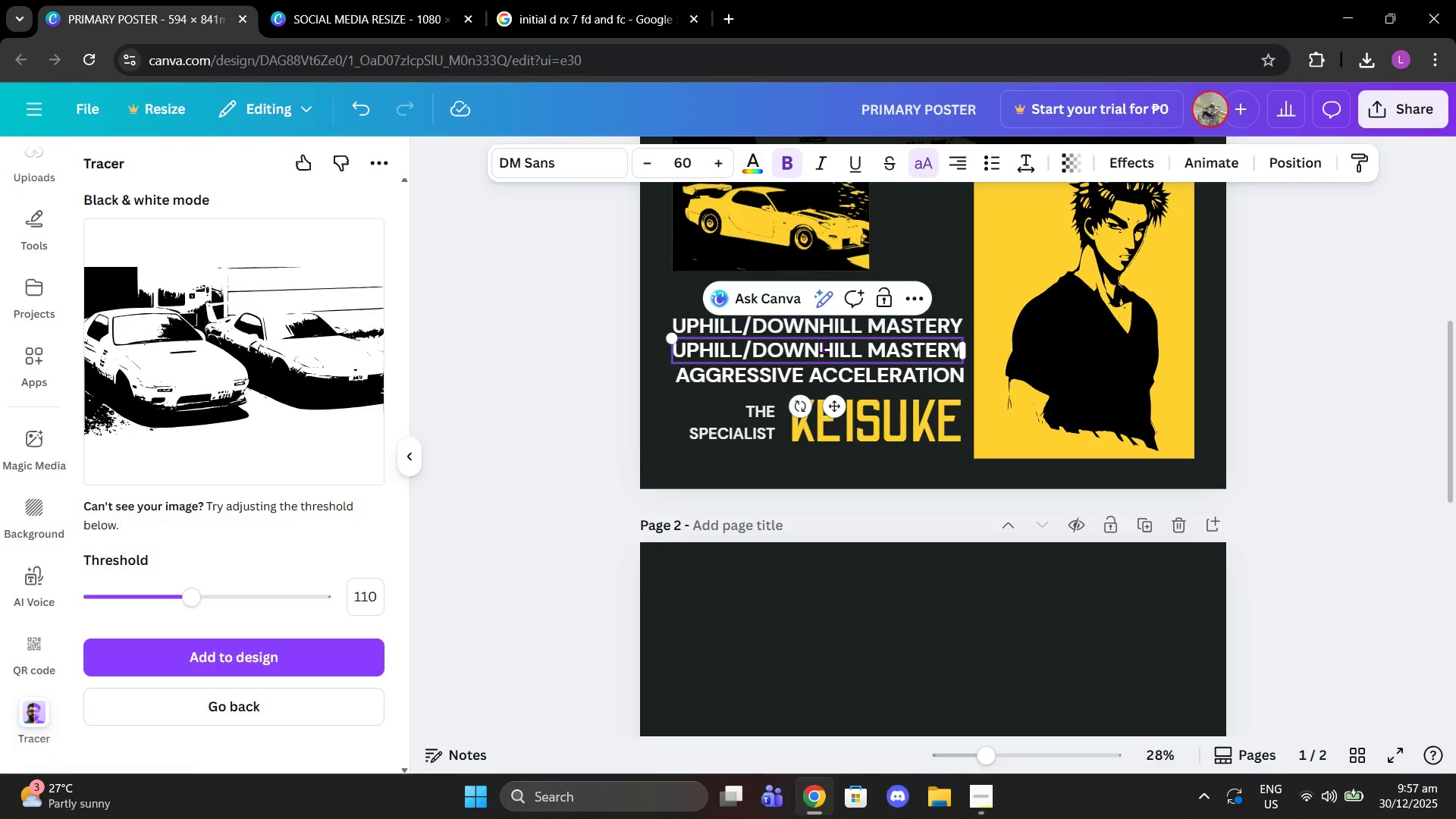 
double_click([823, 347])
 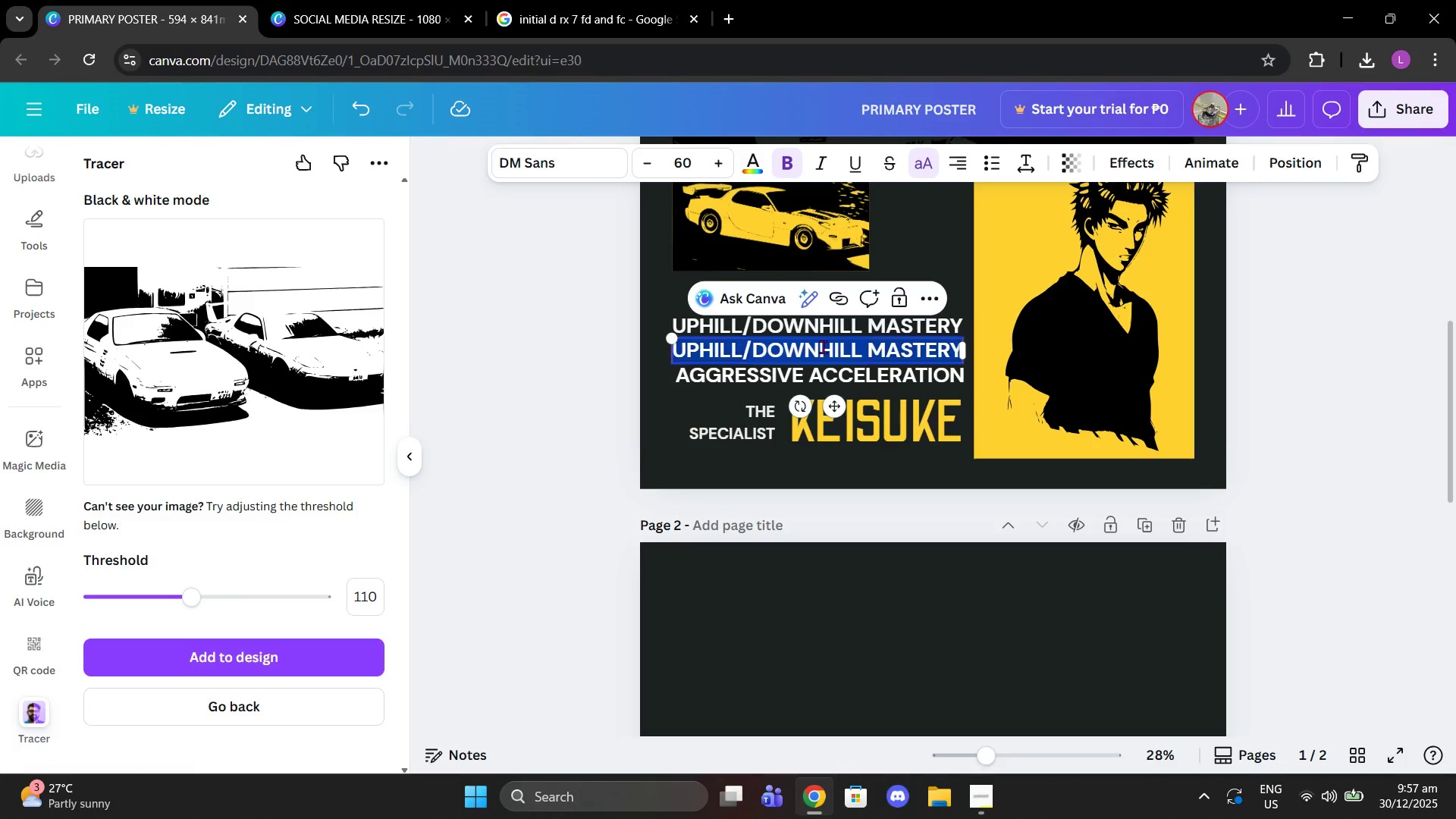 
triple_click([823, 347])
 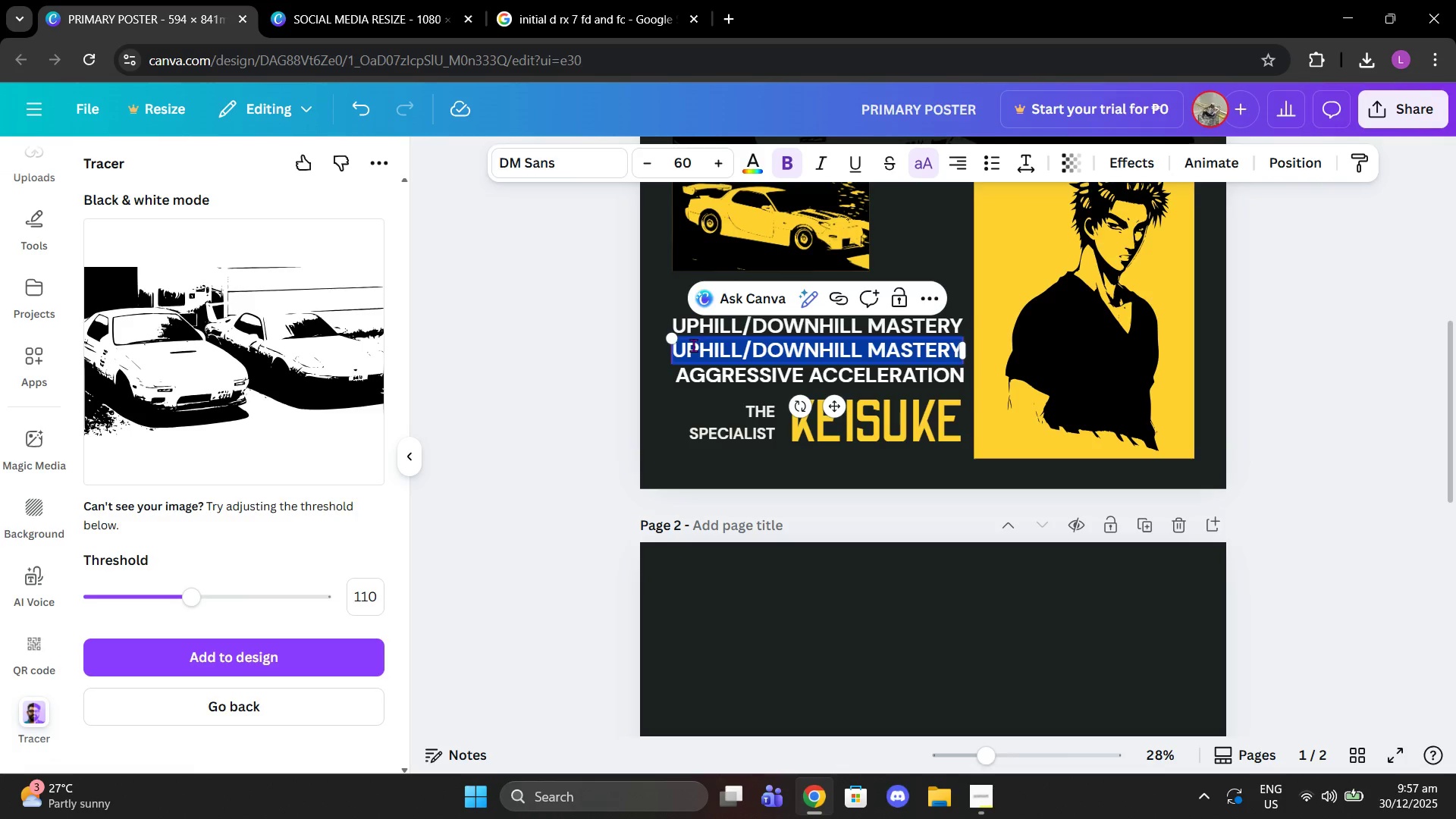 
key(Control+V)
 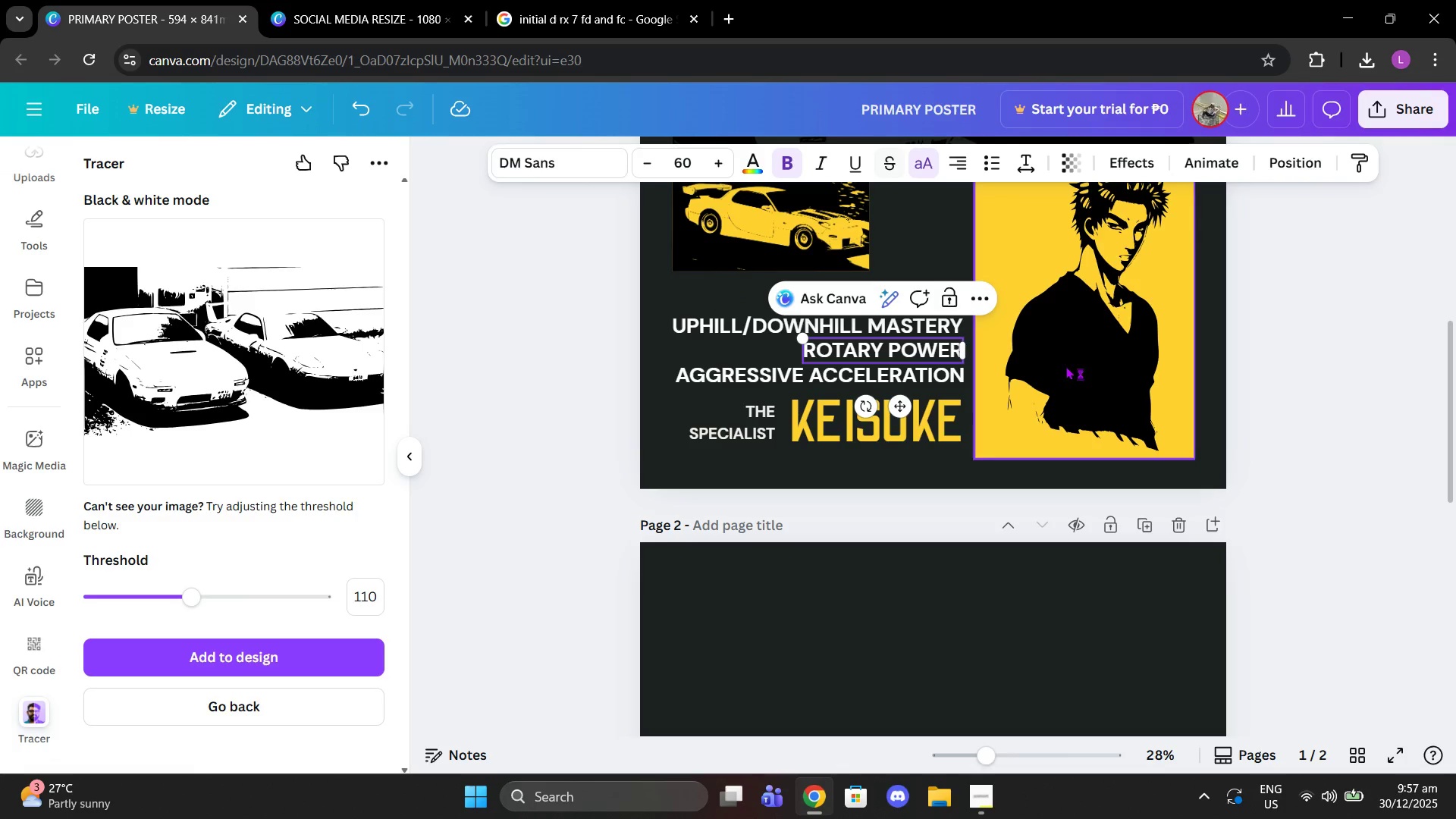 
left_click([1319, 395])
 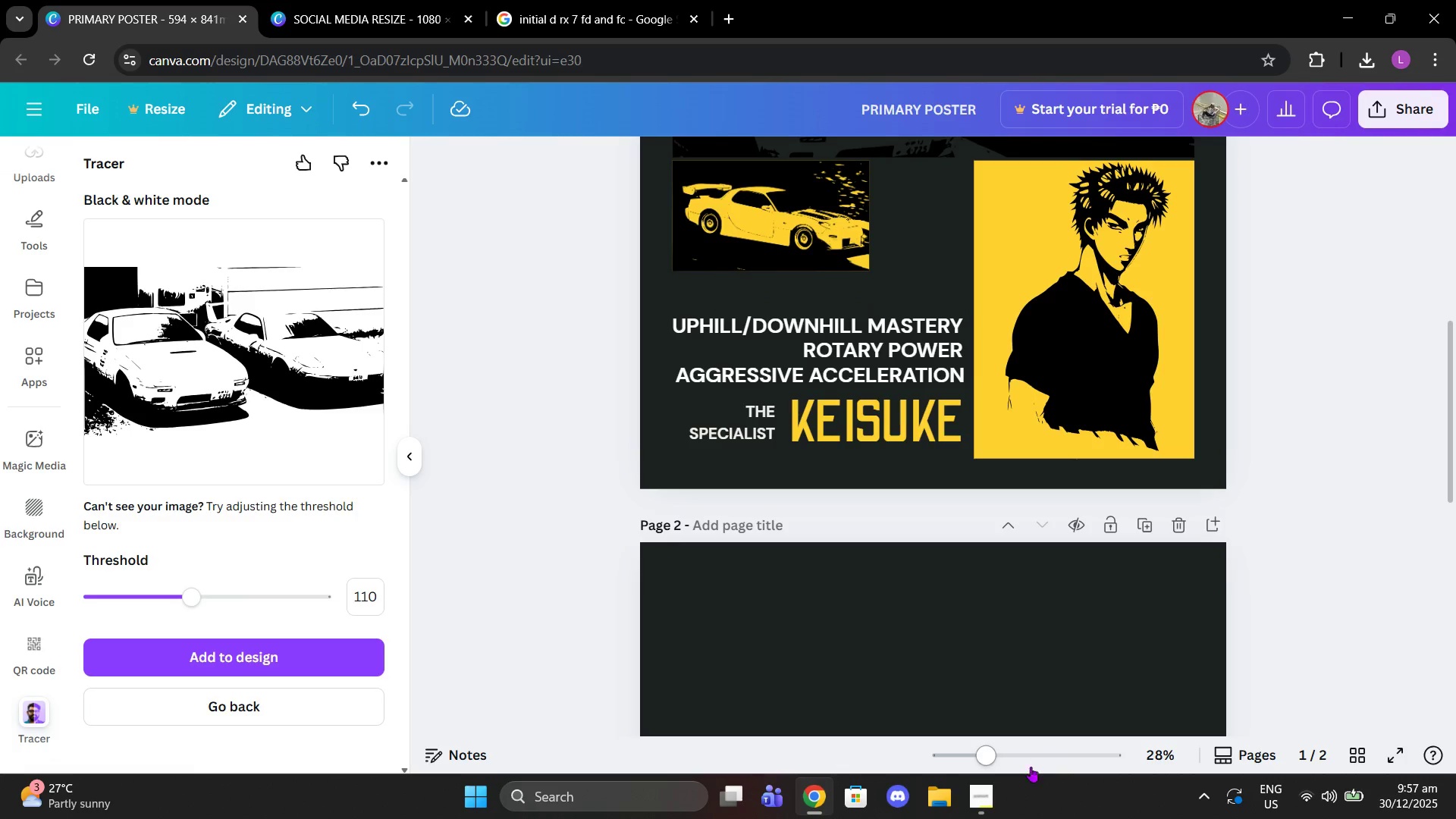 
left_click([981, 809])